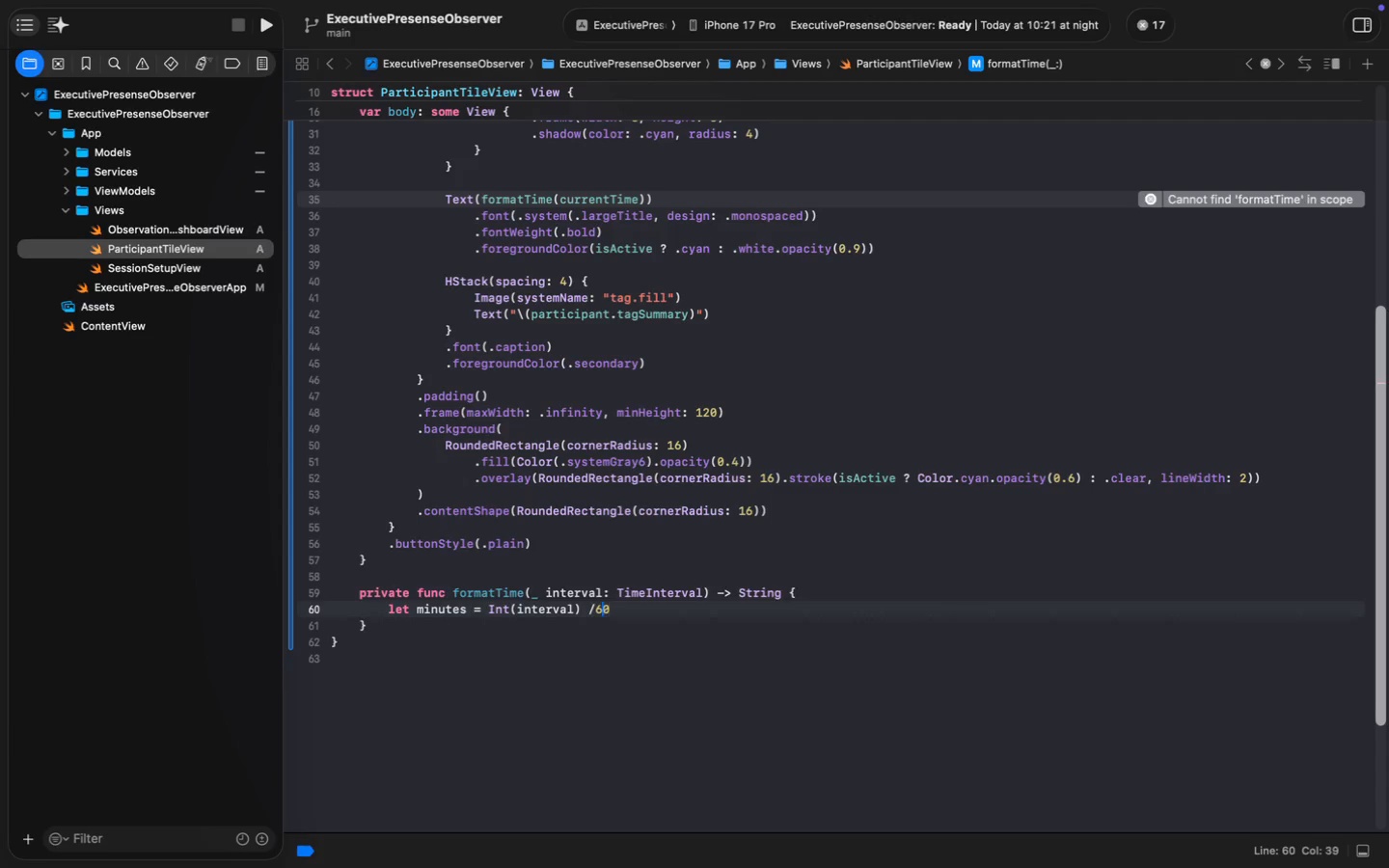 
key(ArrowLeft)
 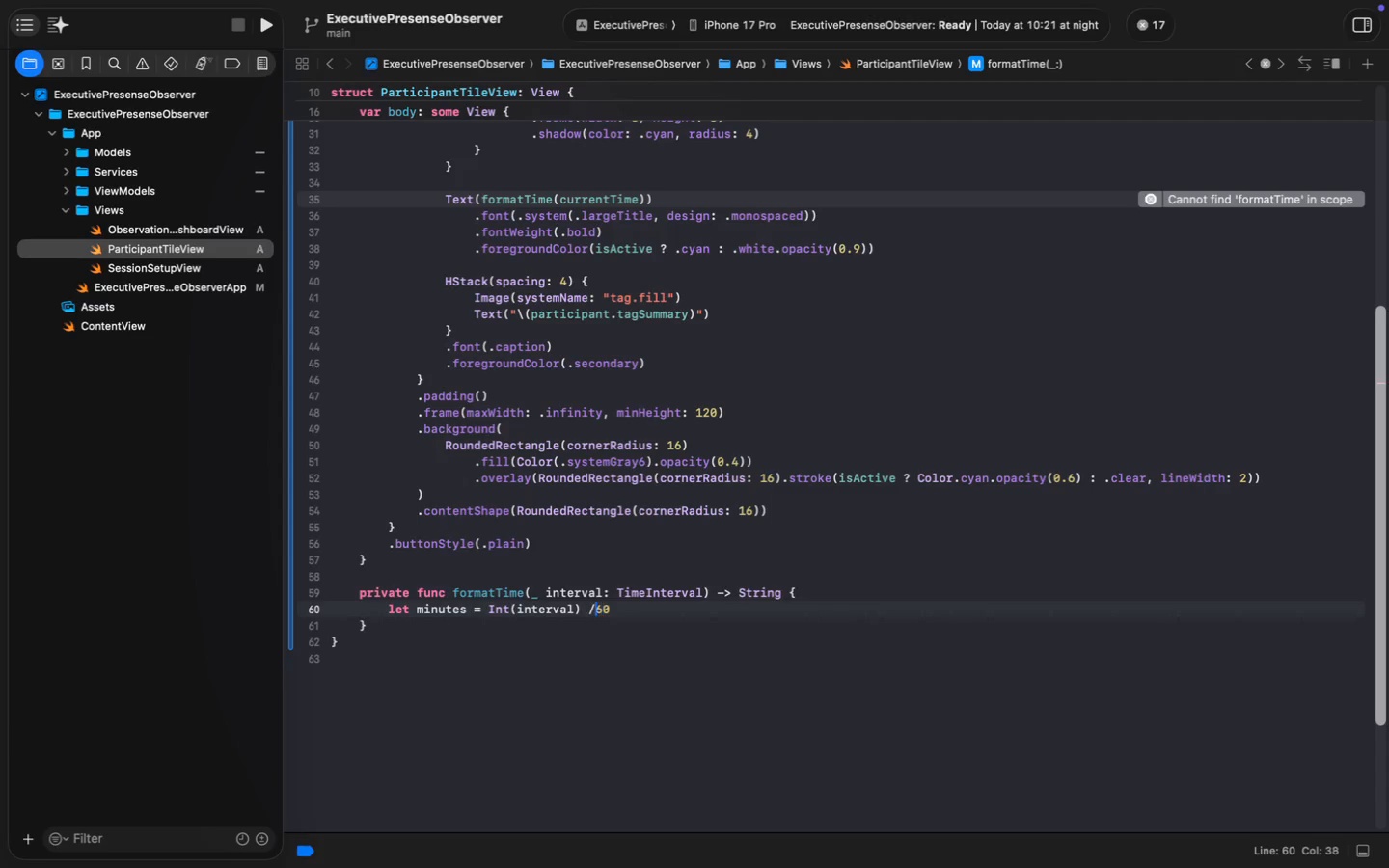 
key(ArrowLeft)
 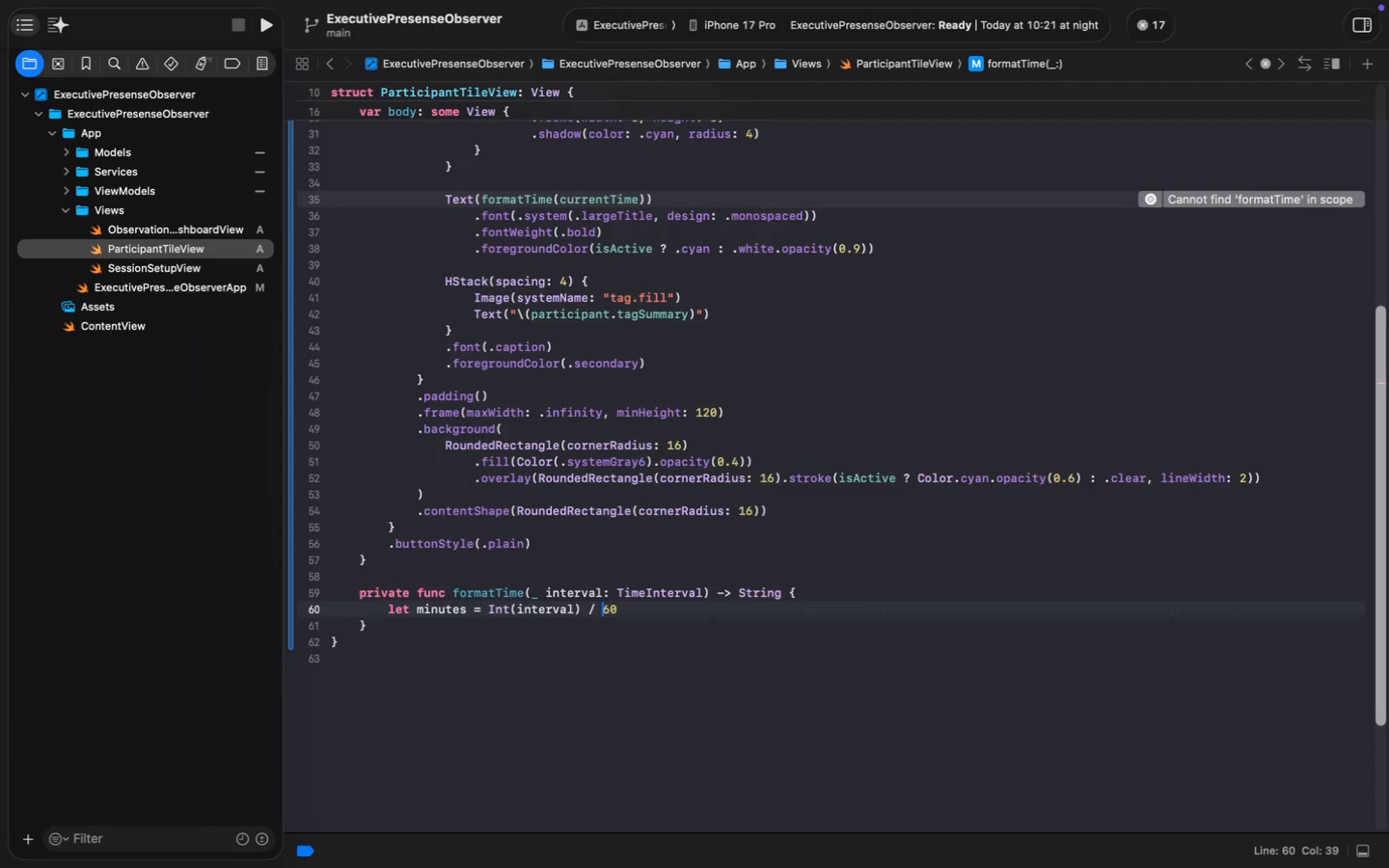 
key(Space)
 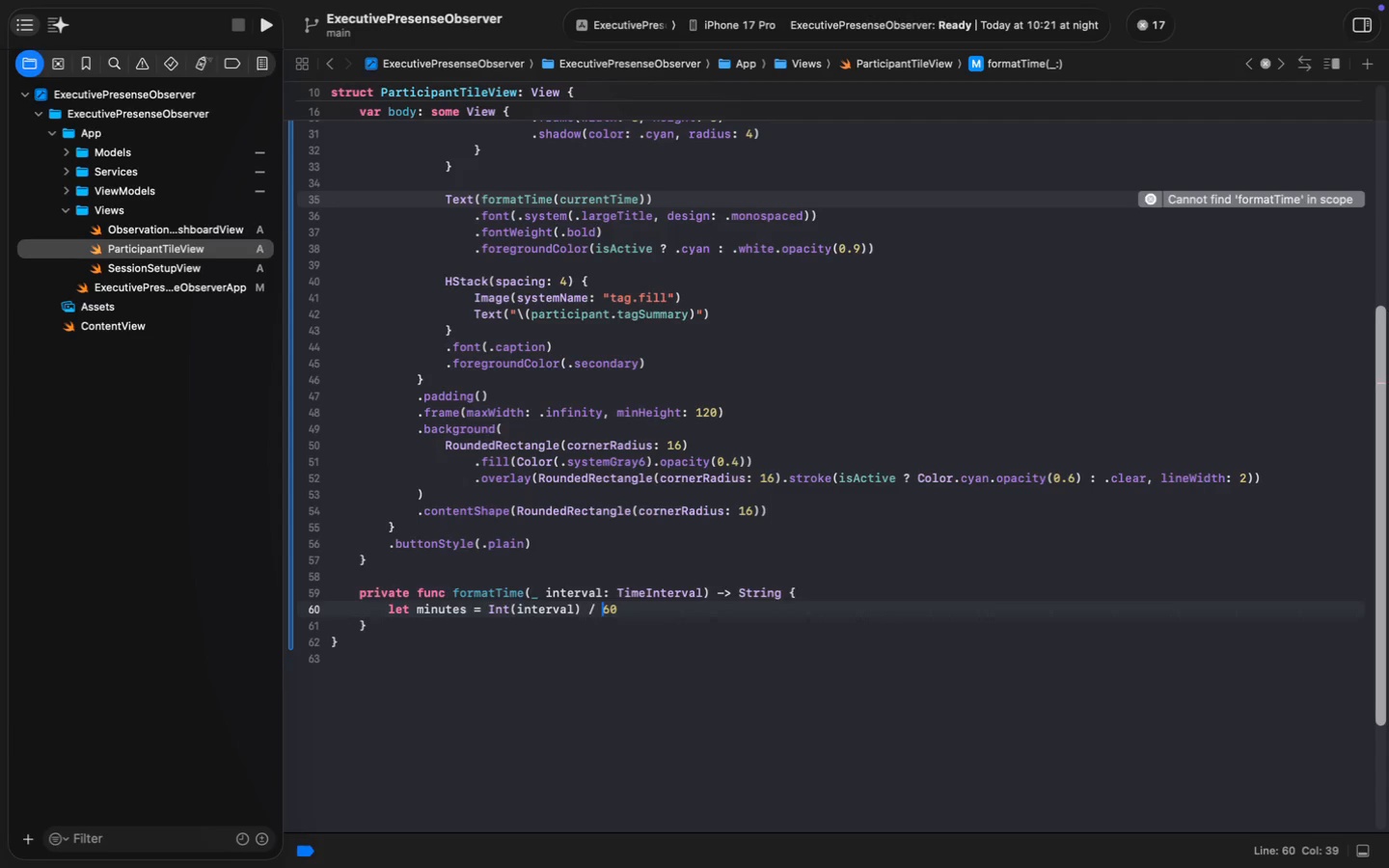 
key(Meta+ArrowRight)
 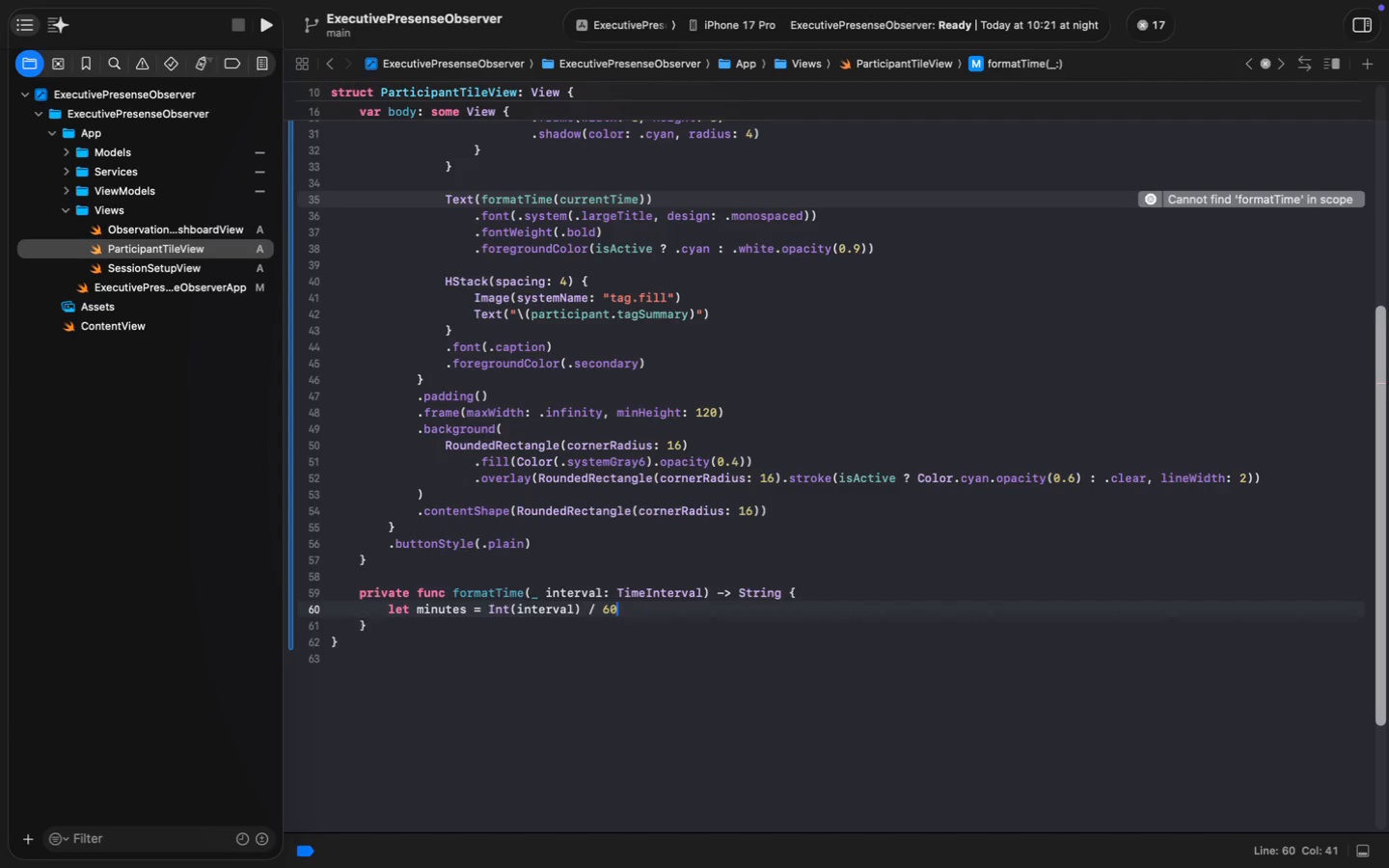 
key(Enter)
 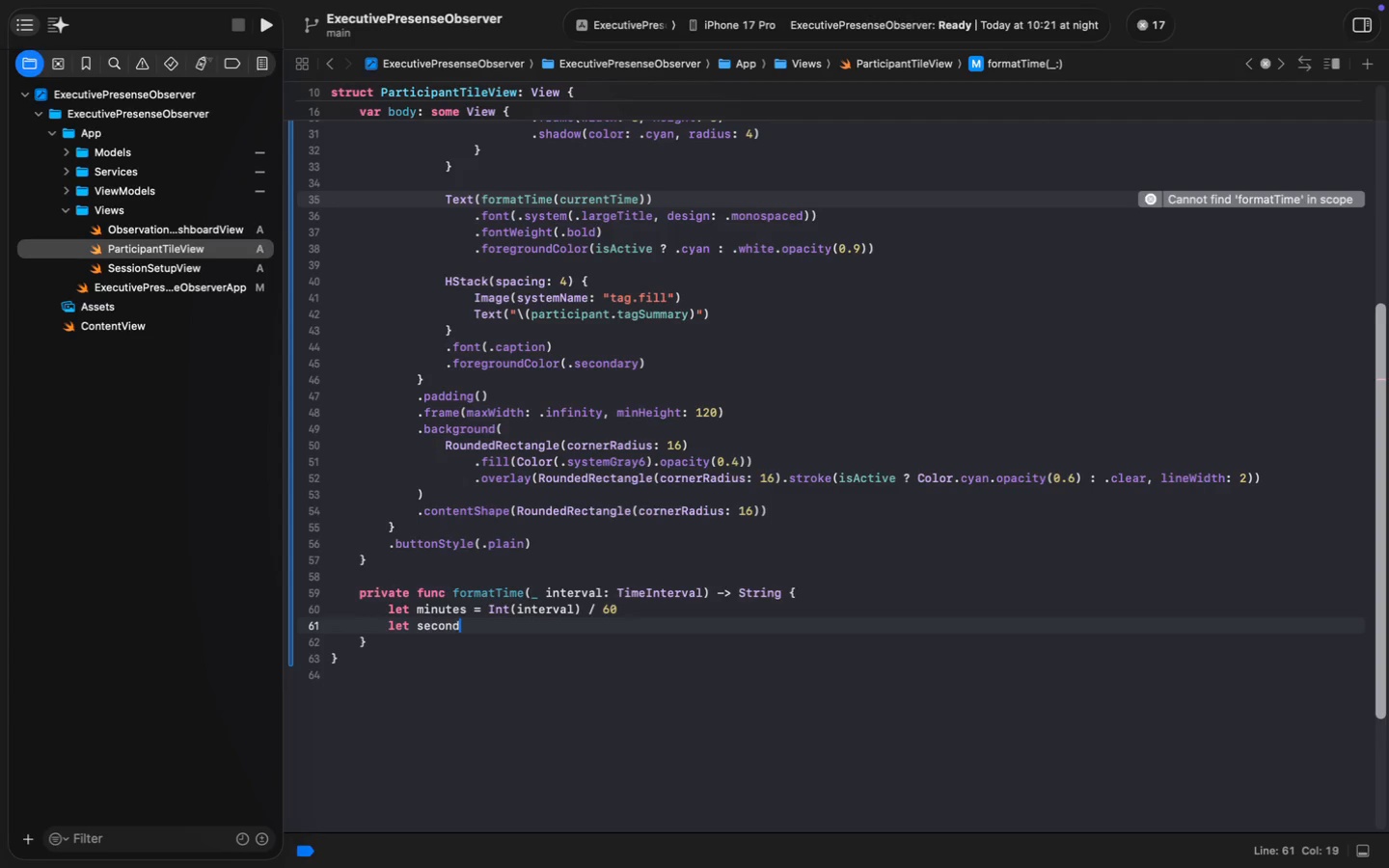 
type(l)
key(Backspace)
type(let seconds = Int(inter)
key(Tab)
 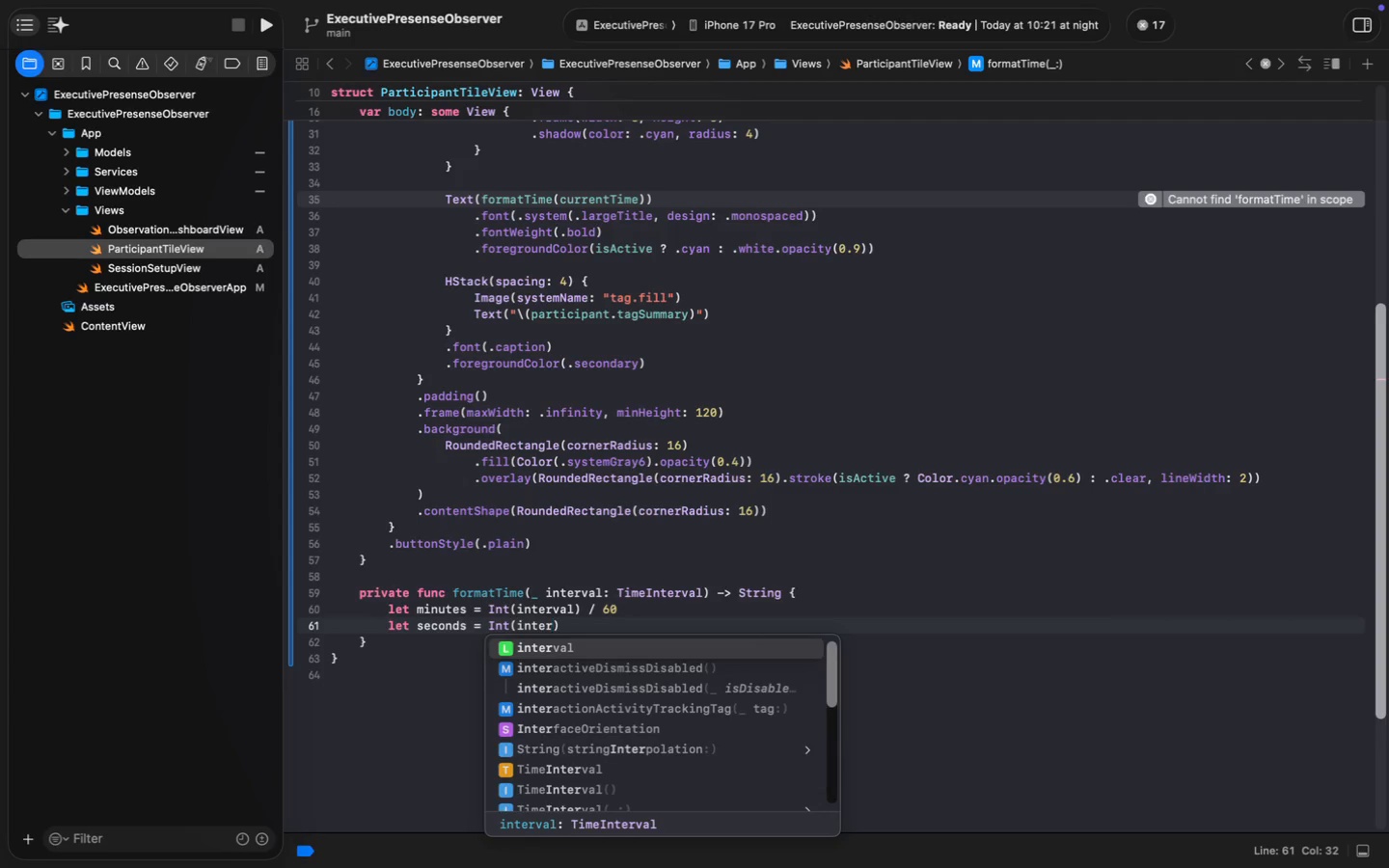 
key(ArrowRight)
 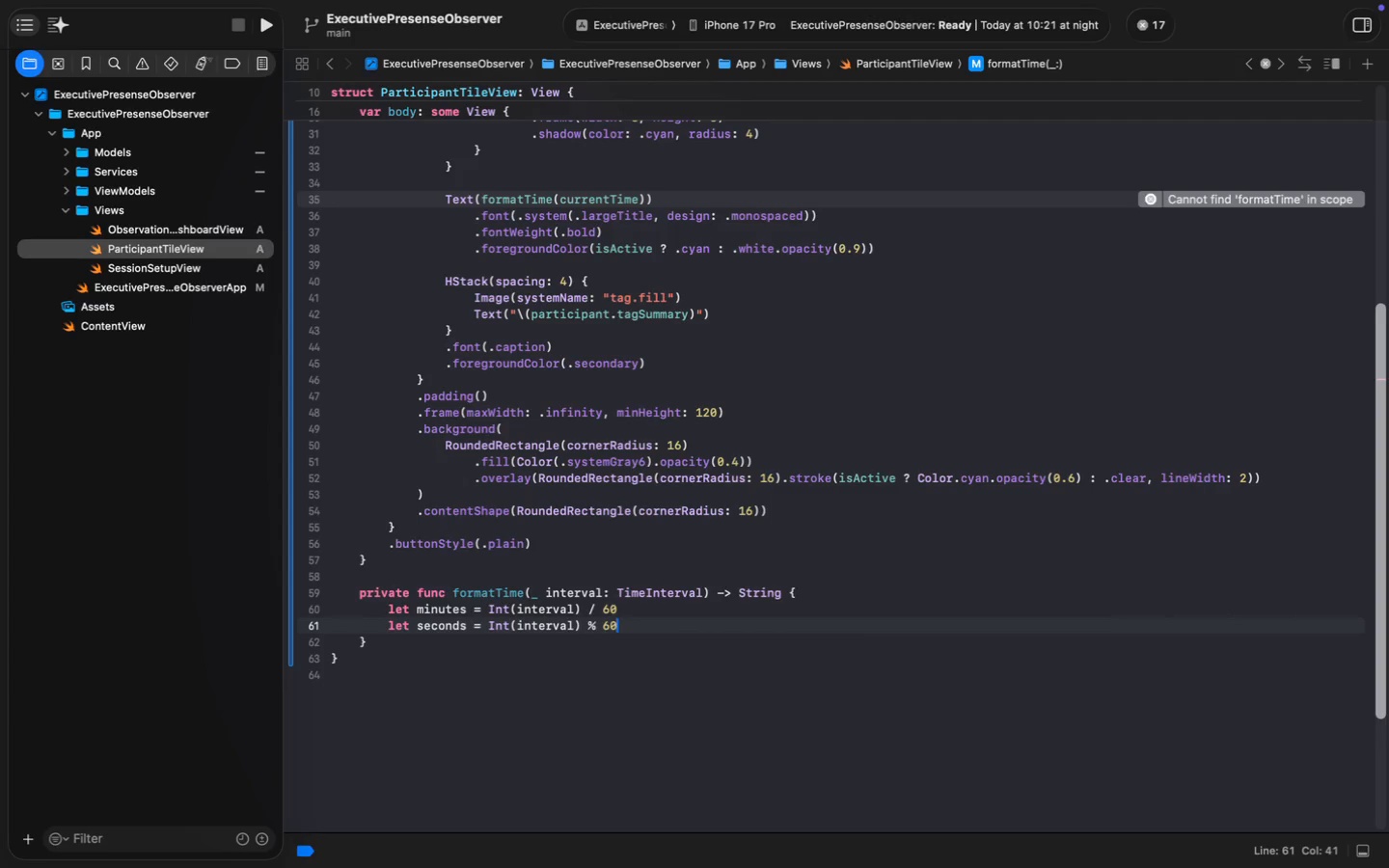 
type( % 60)
 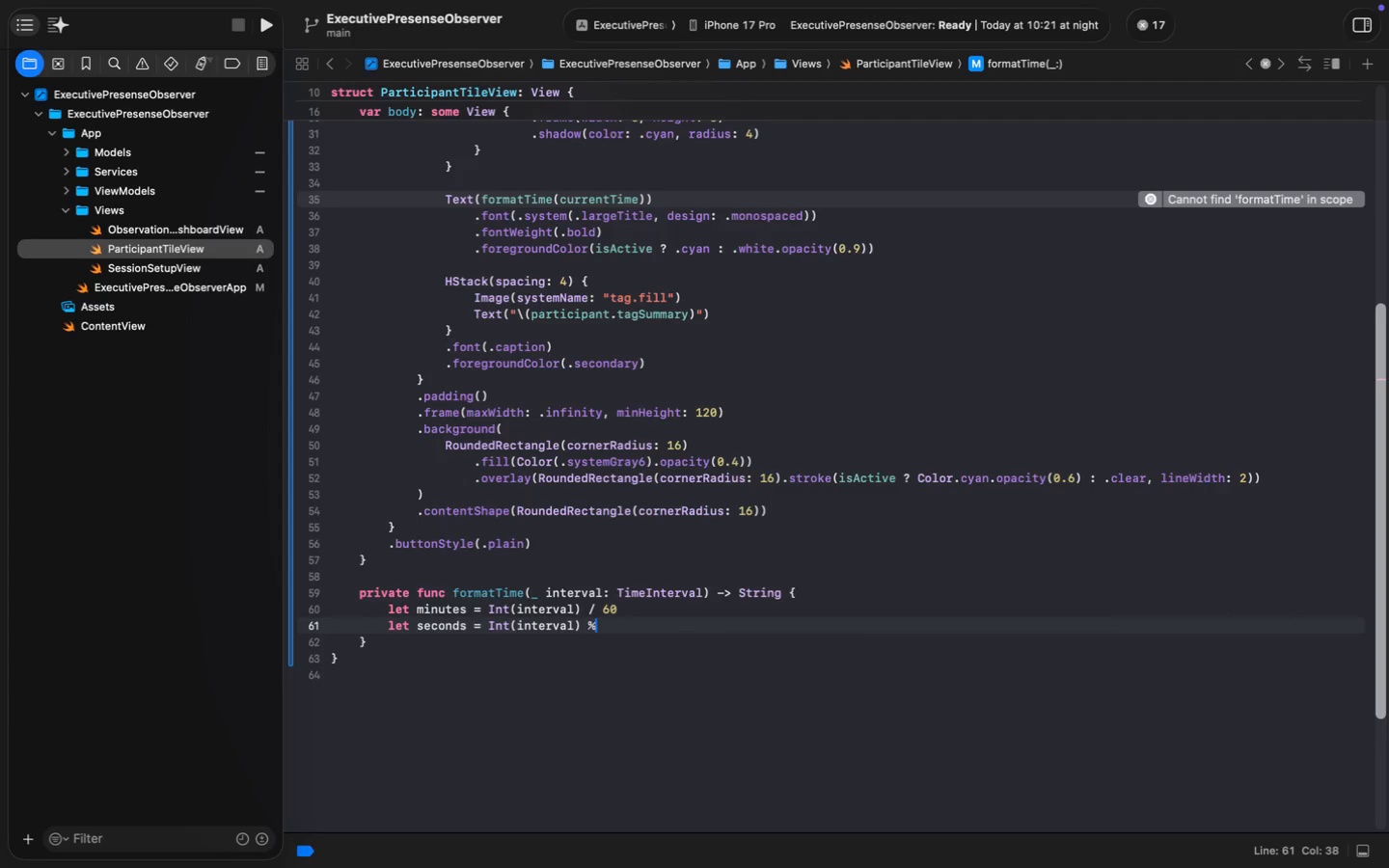 
key(Enter)
 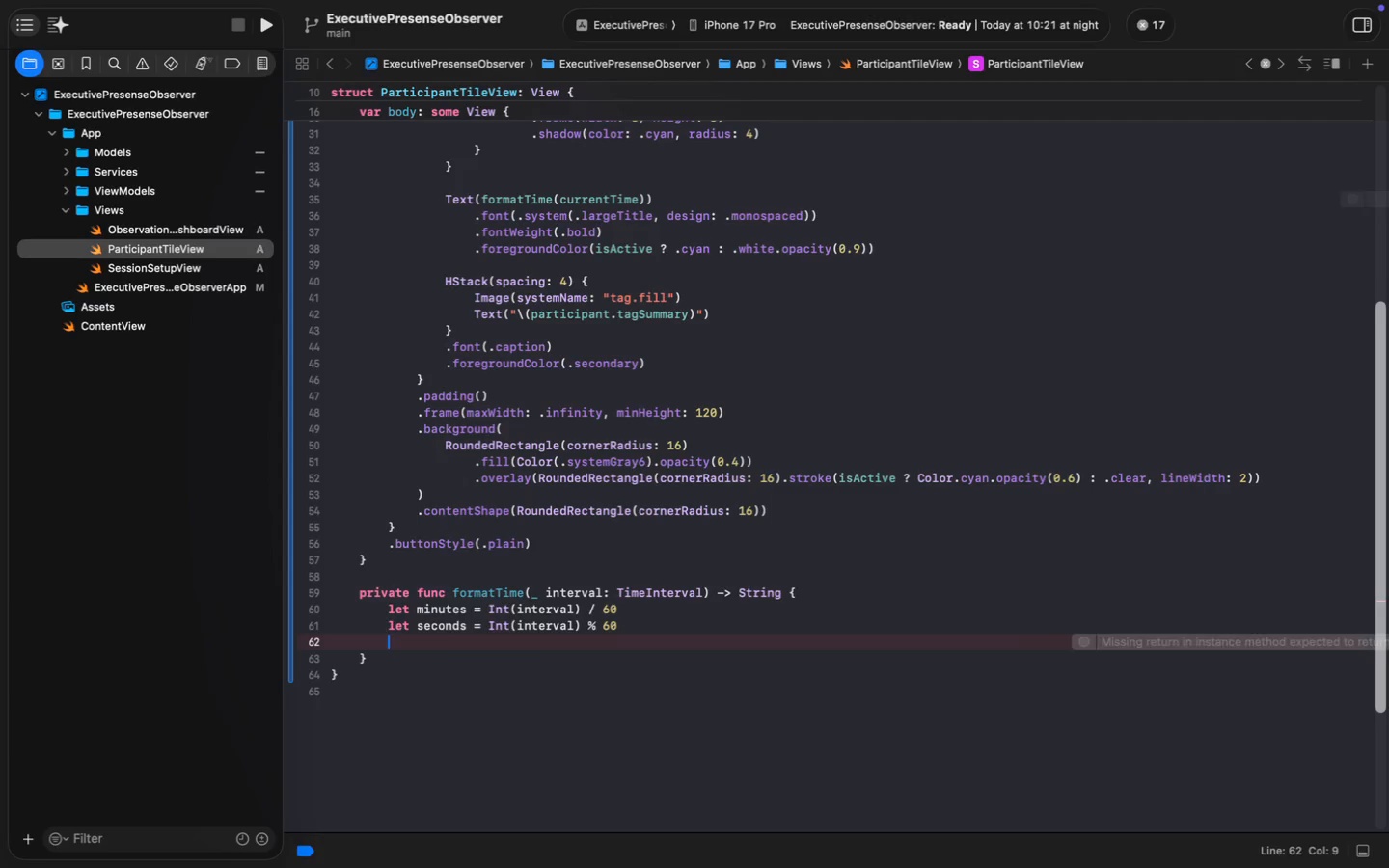 
key(Enter)
 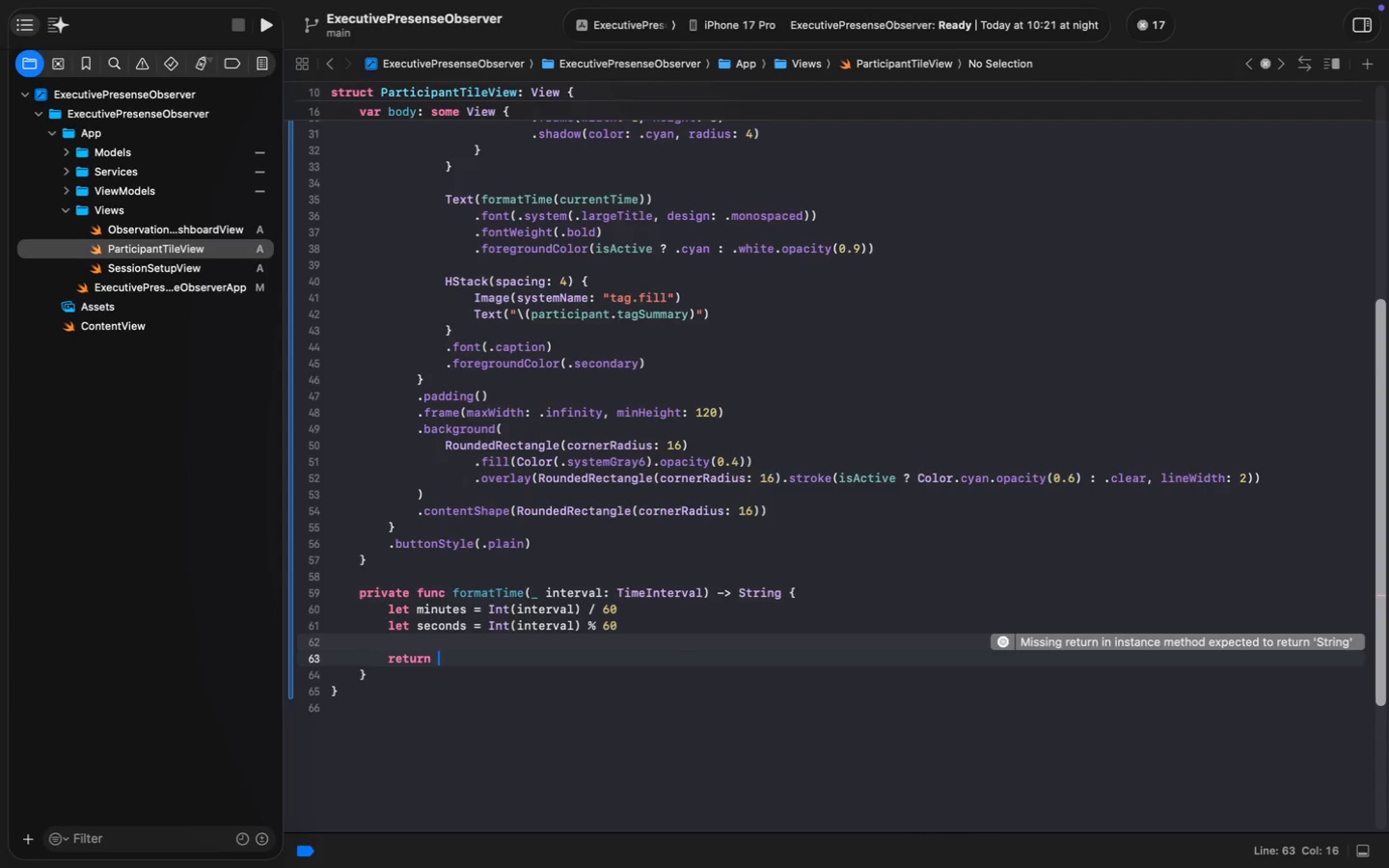 
type(return String(format: "%02d:%)
key(Tab)
 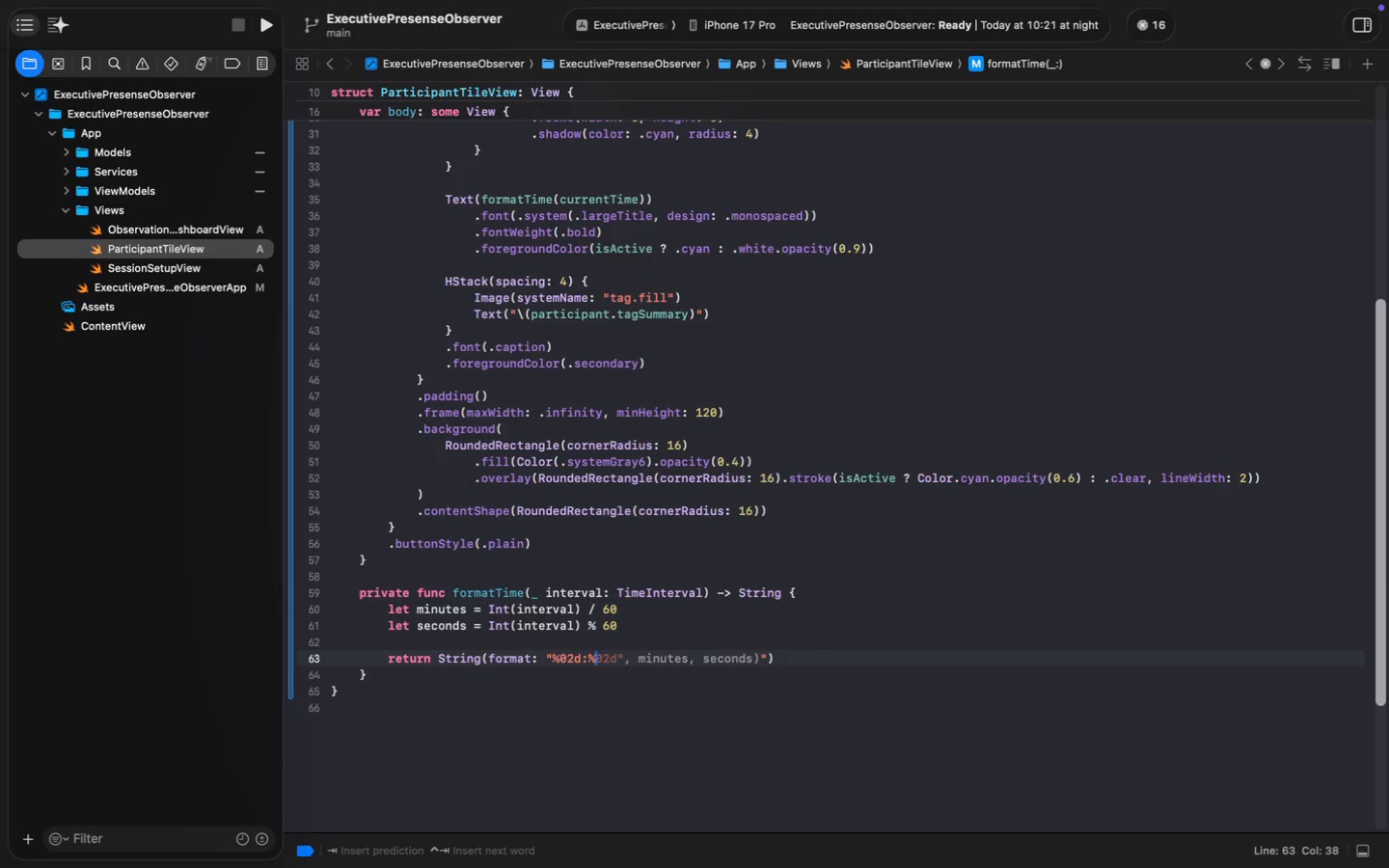 
key(Meta+S)
 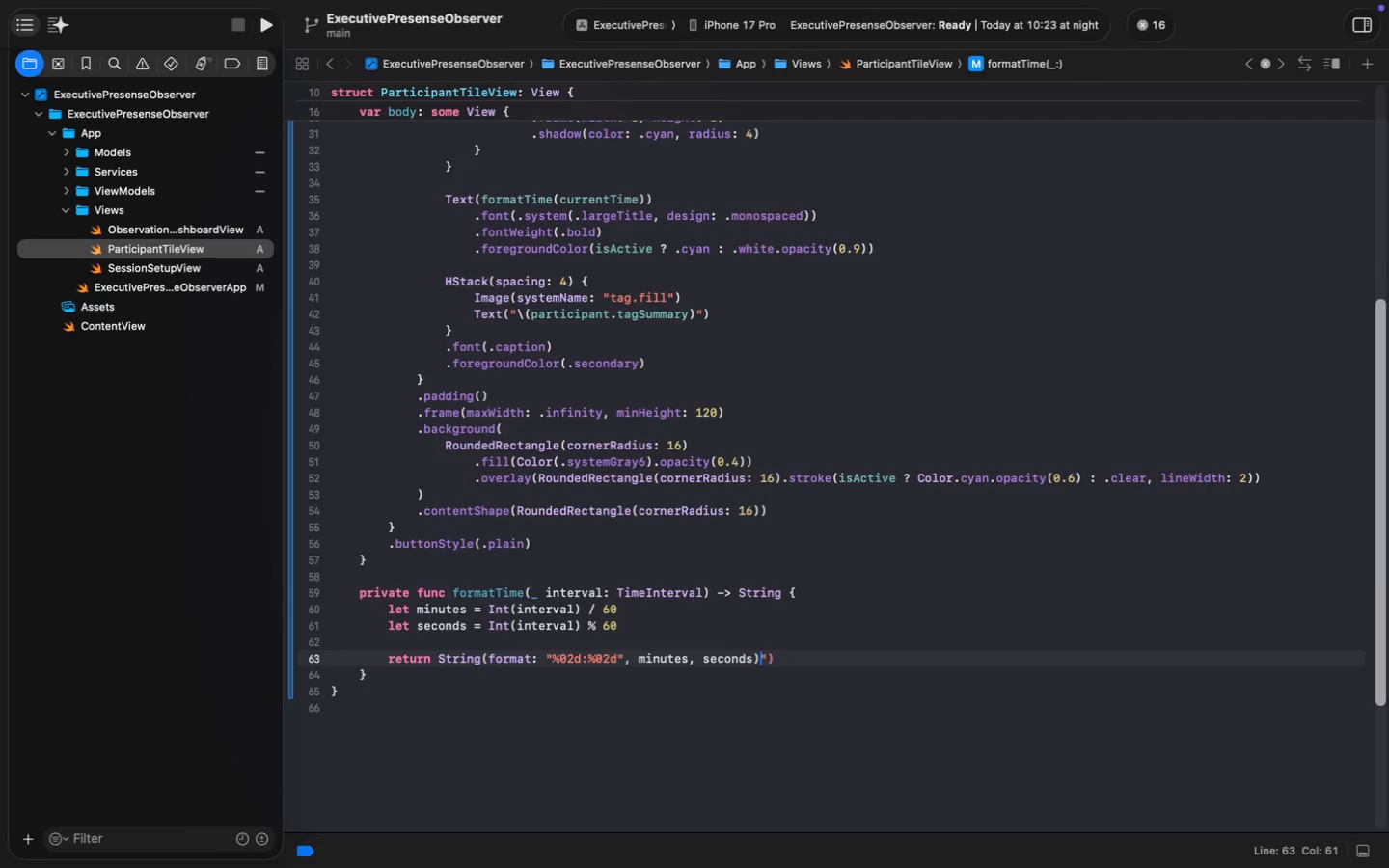 
key(Meta+S)
 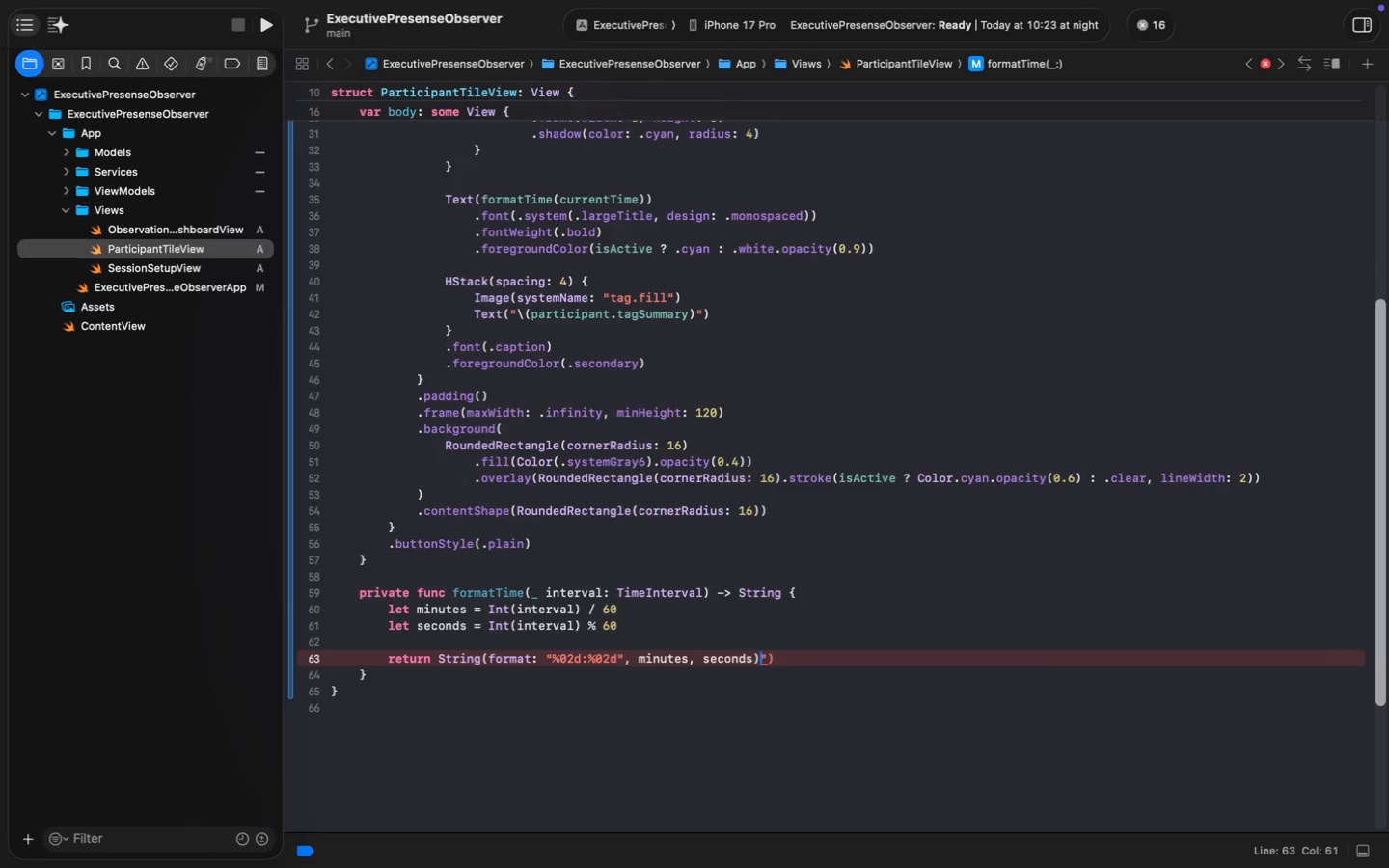 
key(Meta+S)
 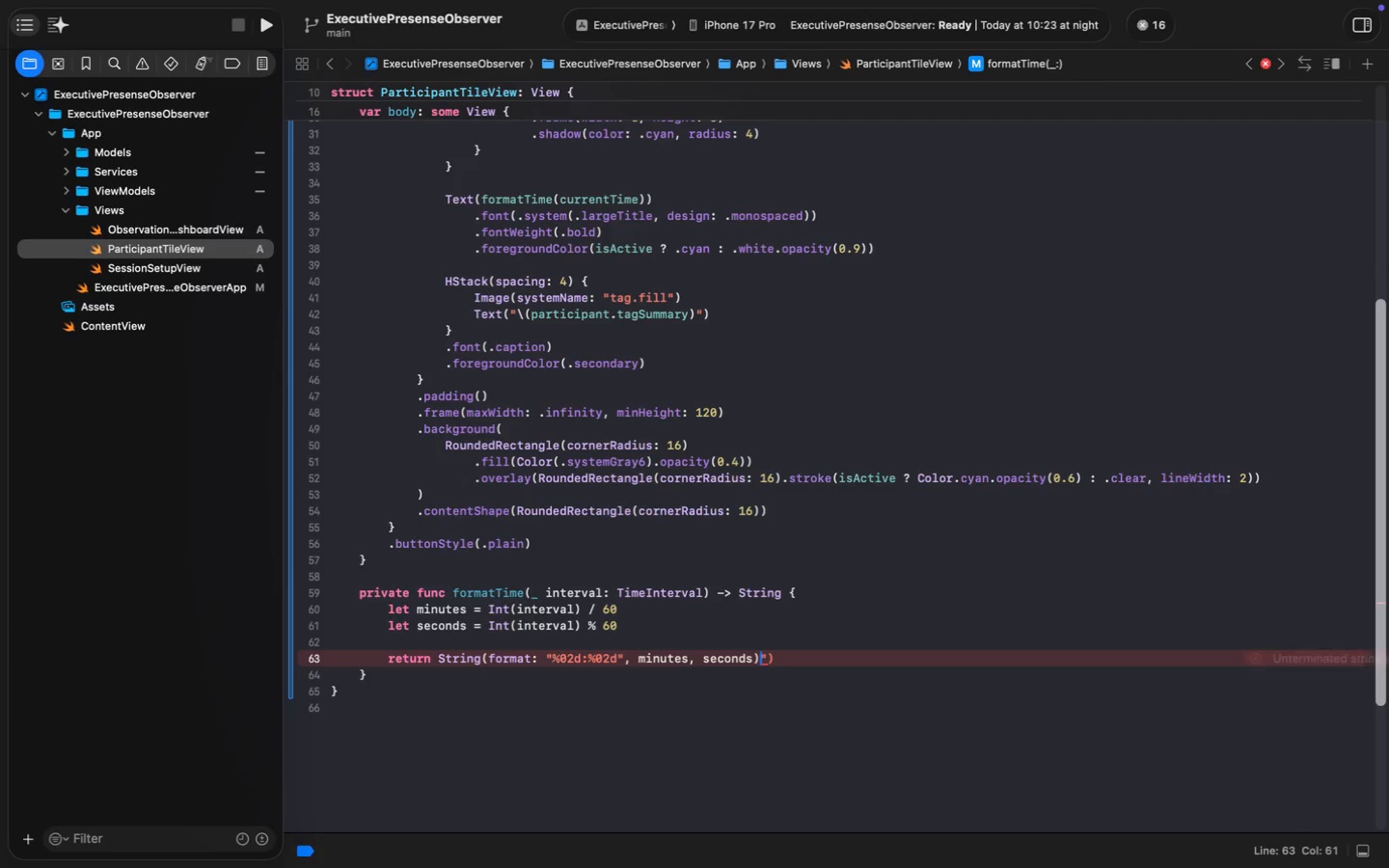 
key(Meta+S)
 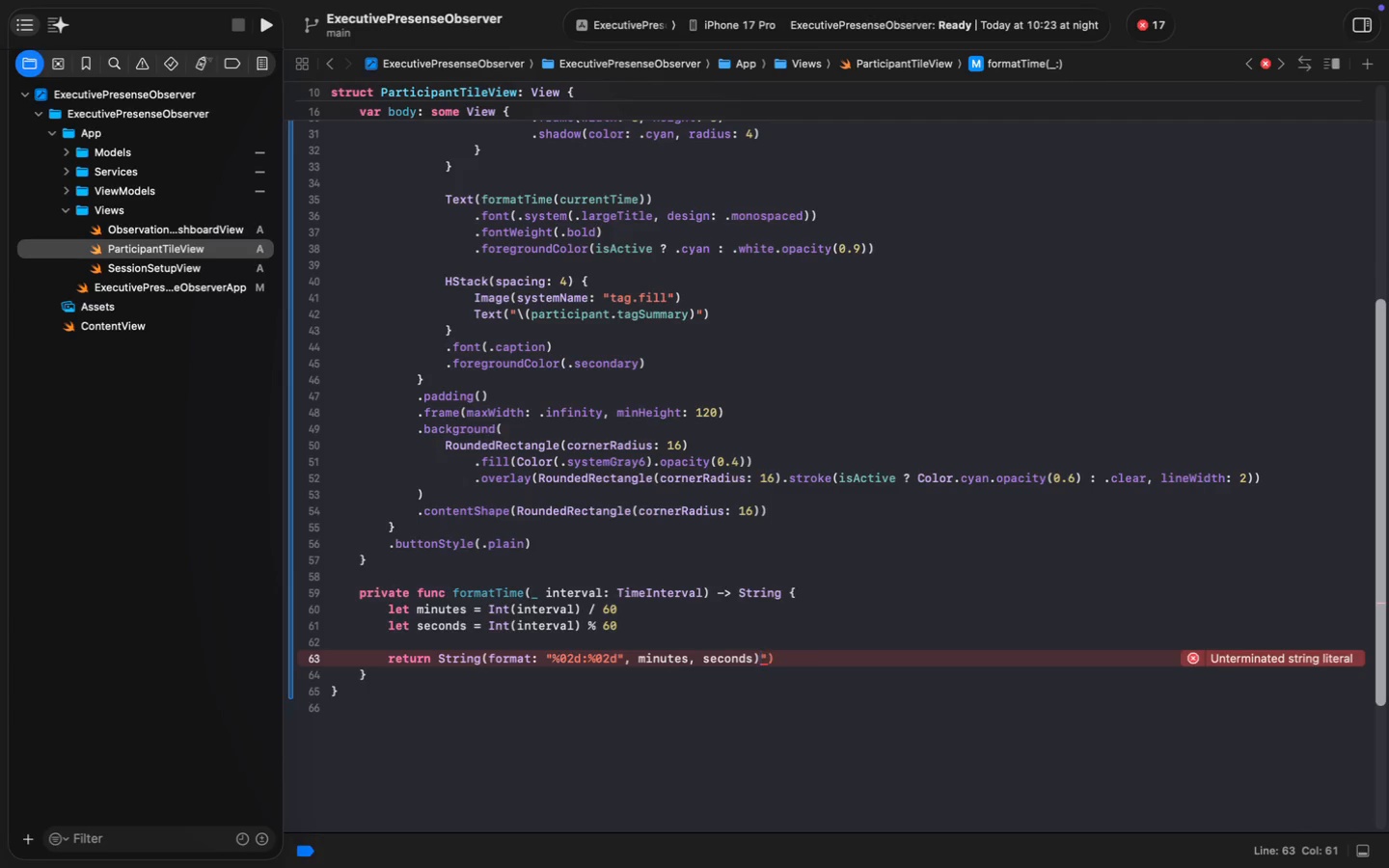 
key(ArrowRight)
 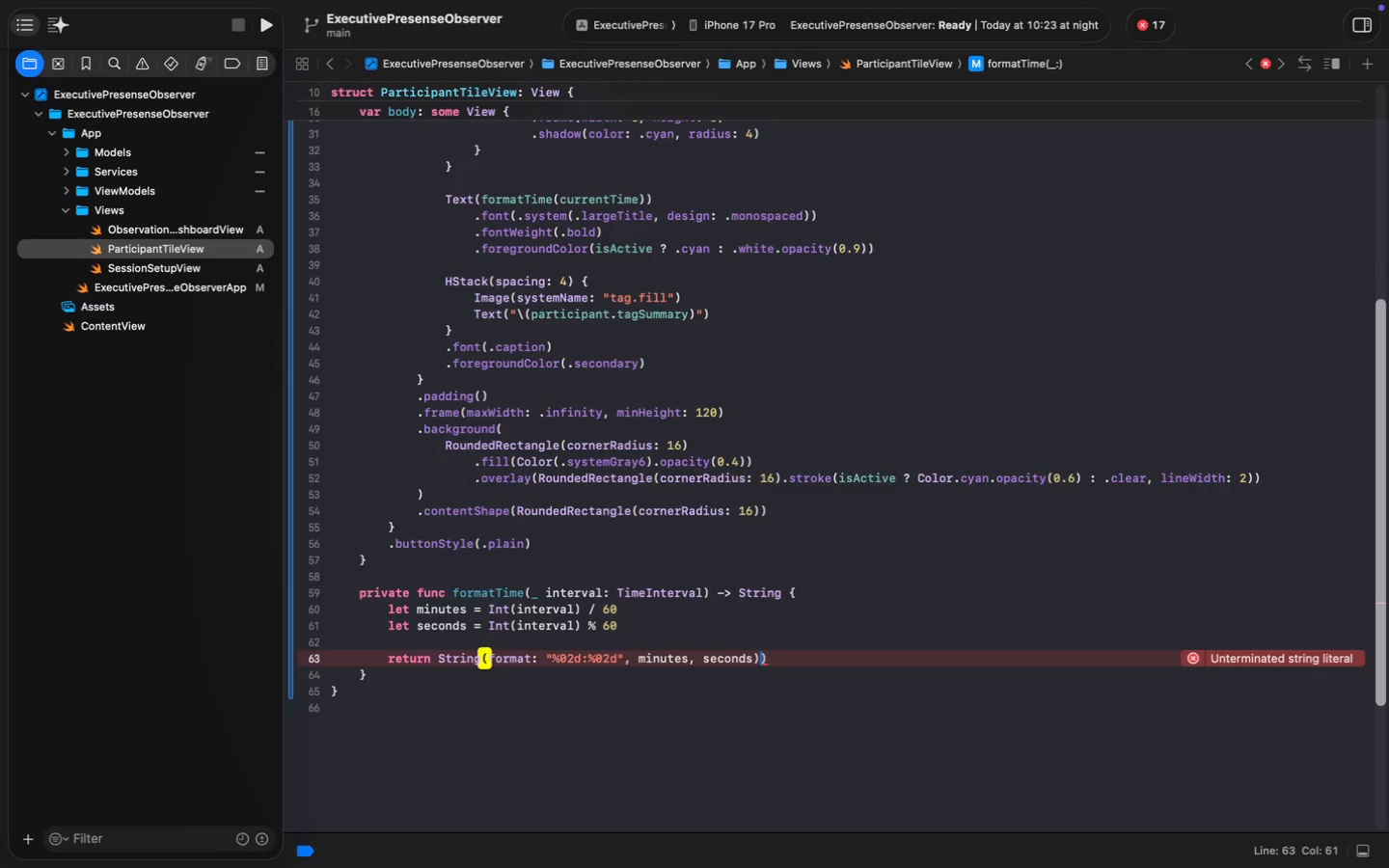 
key(Backspace)
 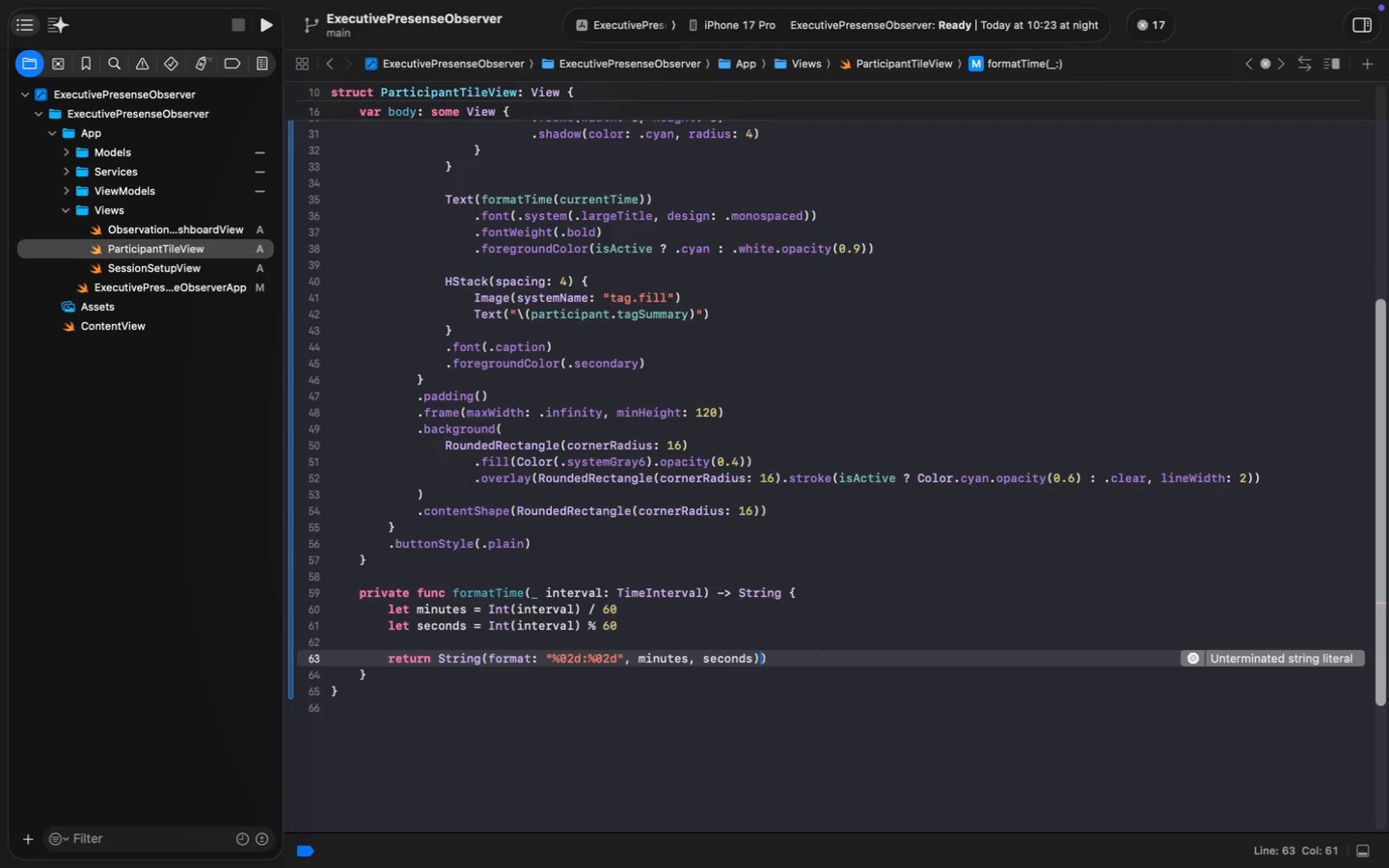 
key(Backspace)
 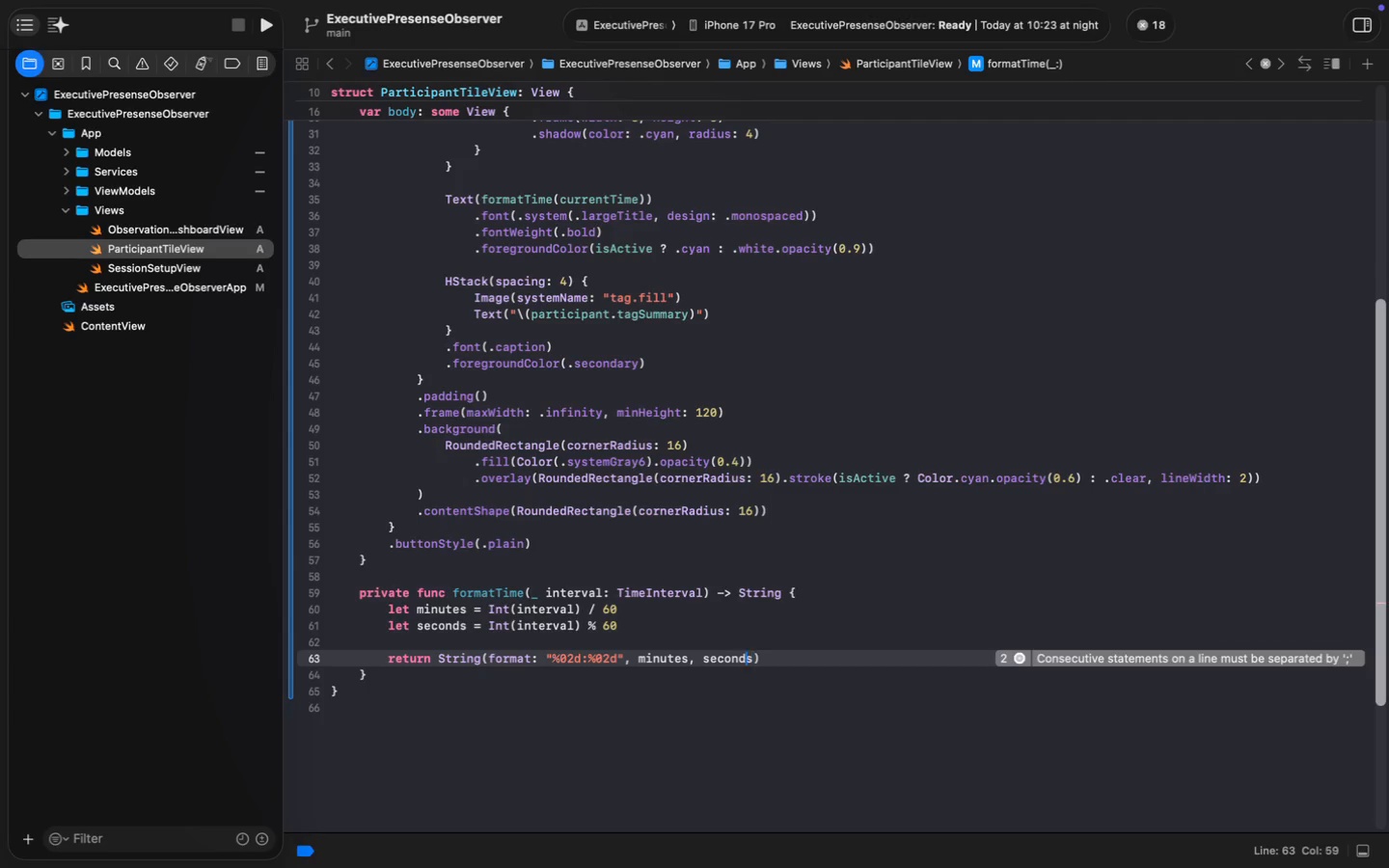 
hold_key(key=ArrowLeft, duration=0.8)
 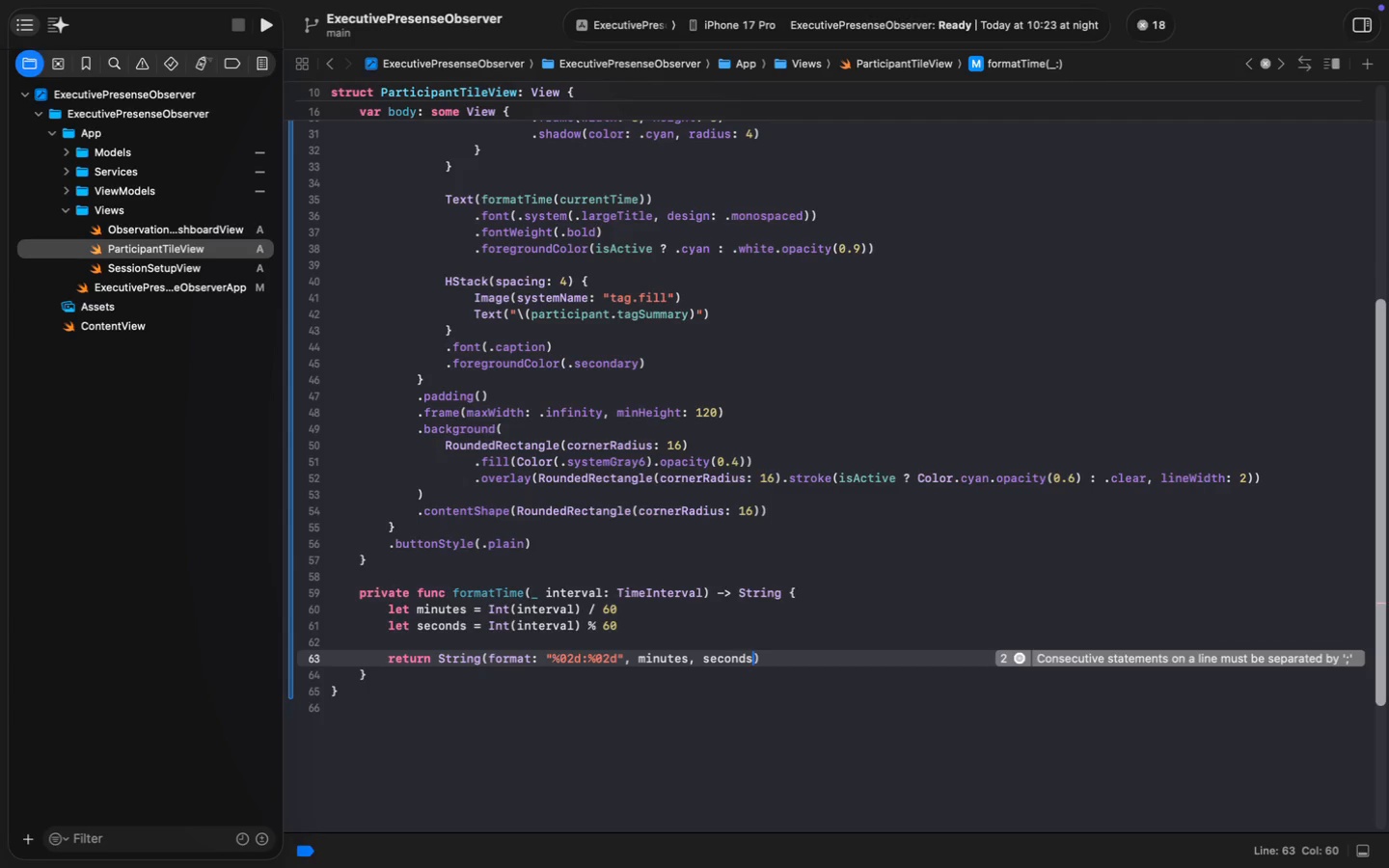 
key(Meta+S)
 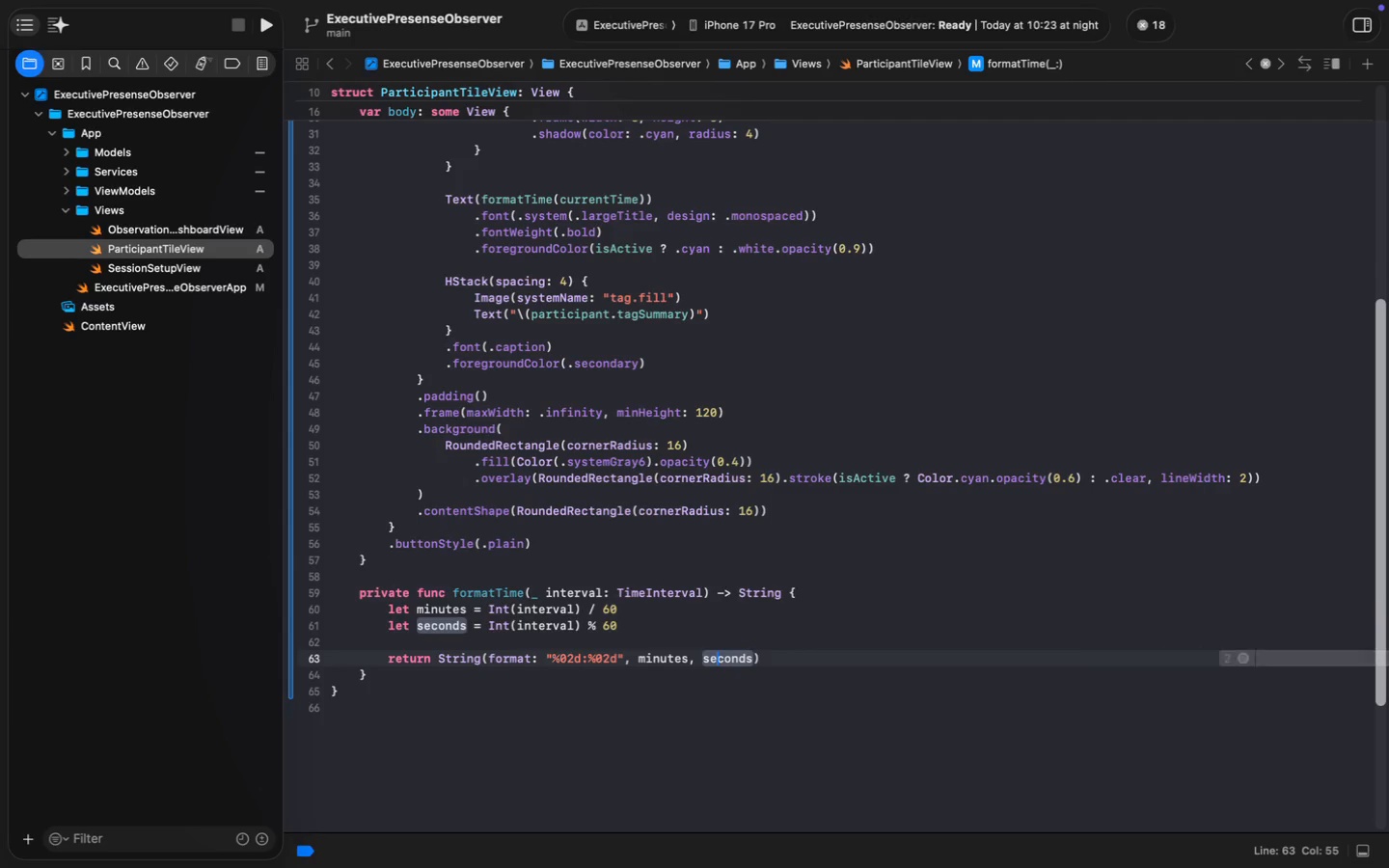 
key(Meta+S)
 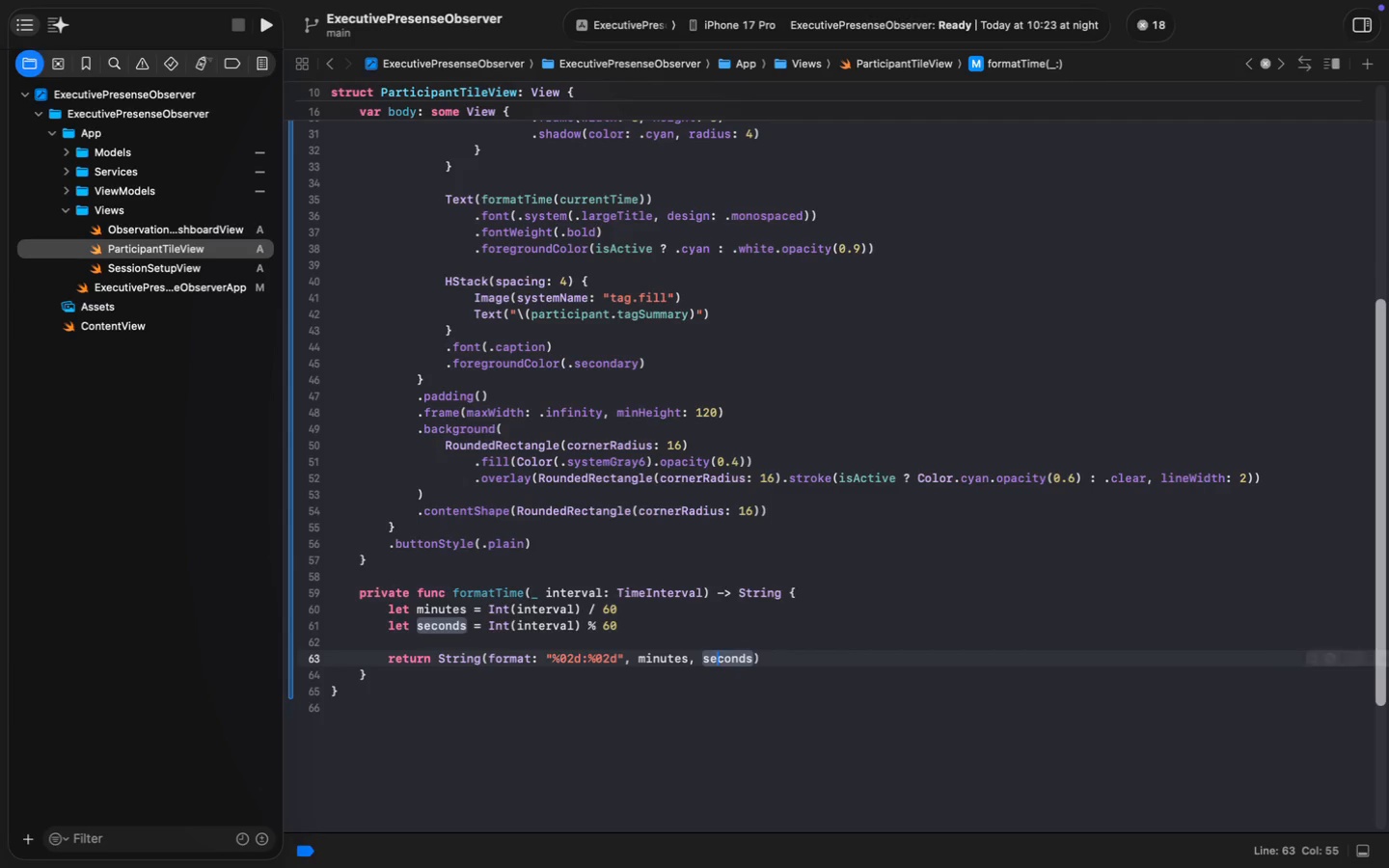 
key(Meta+S)
 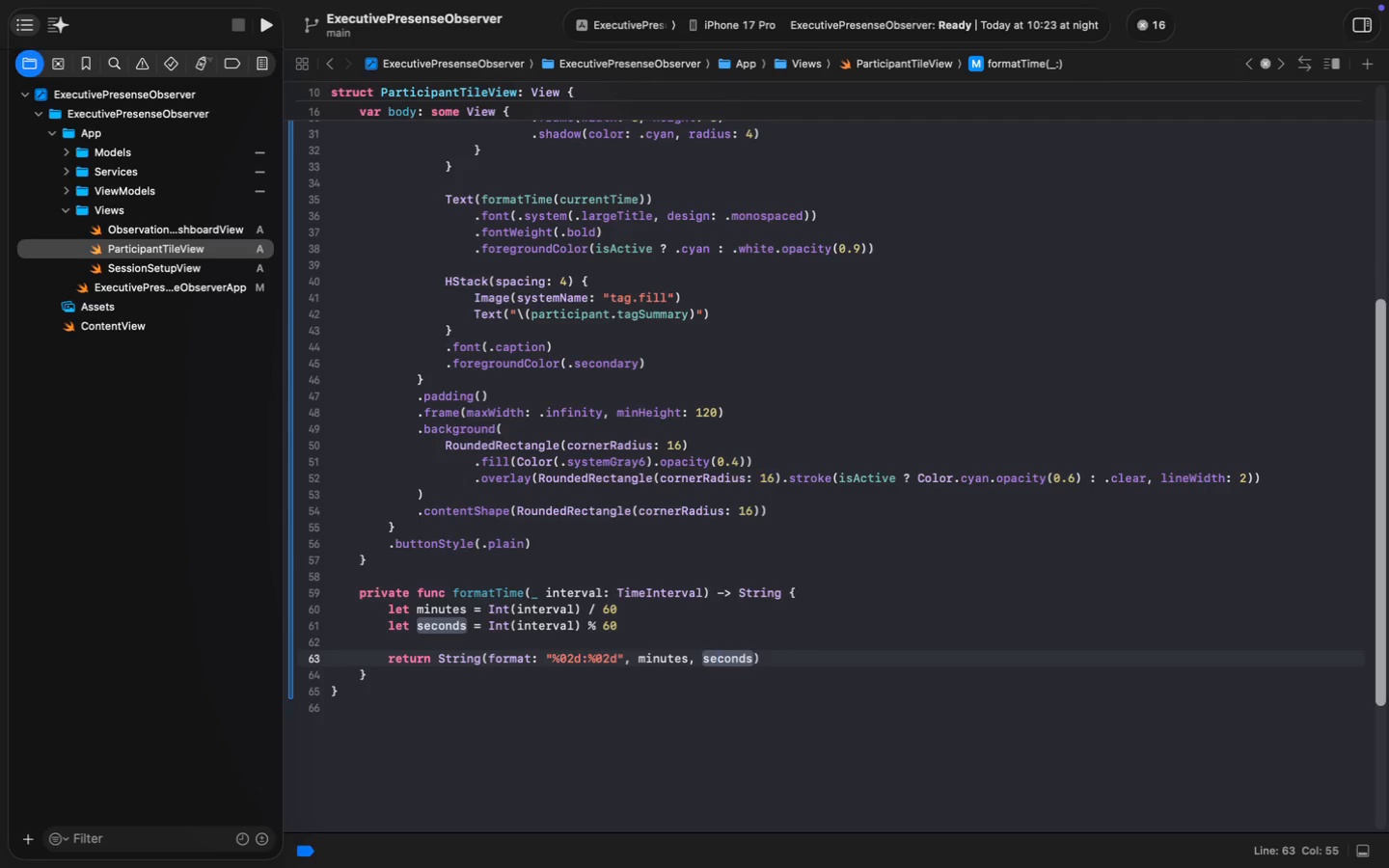 
wait(6.42)
 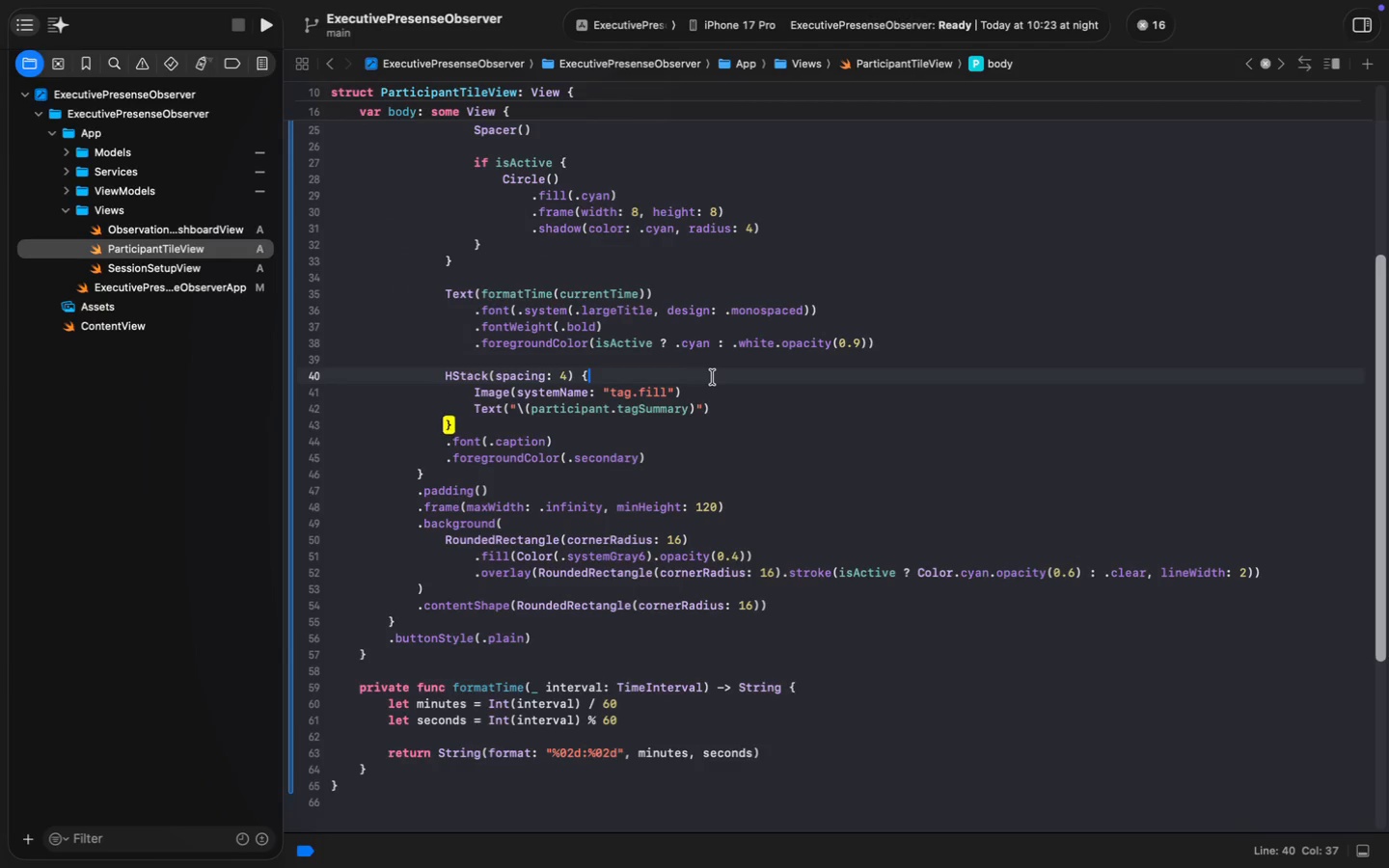 
left_click([713, 377])
 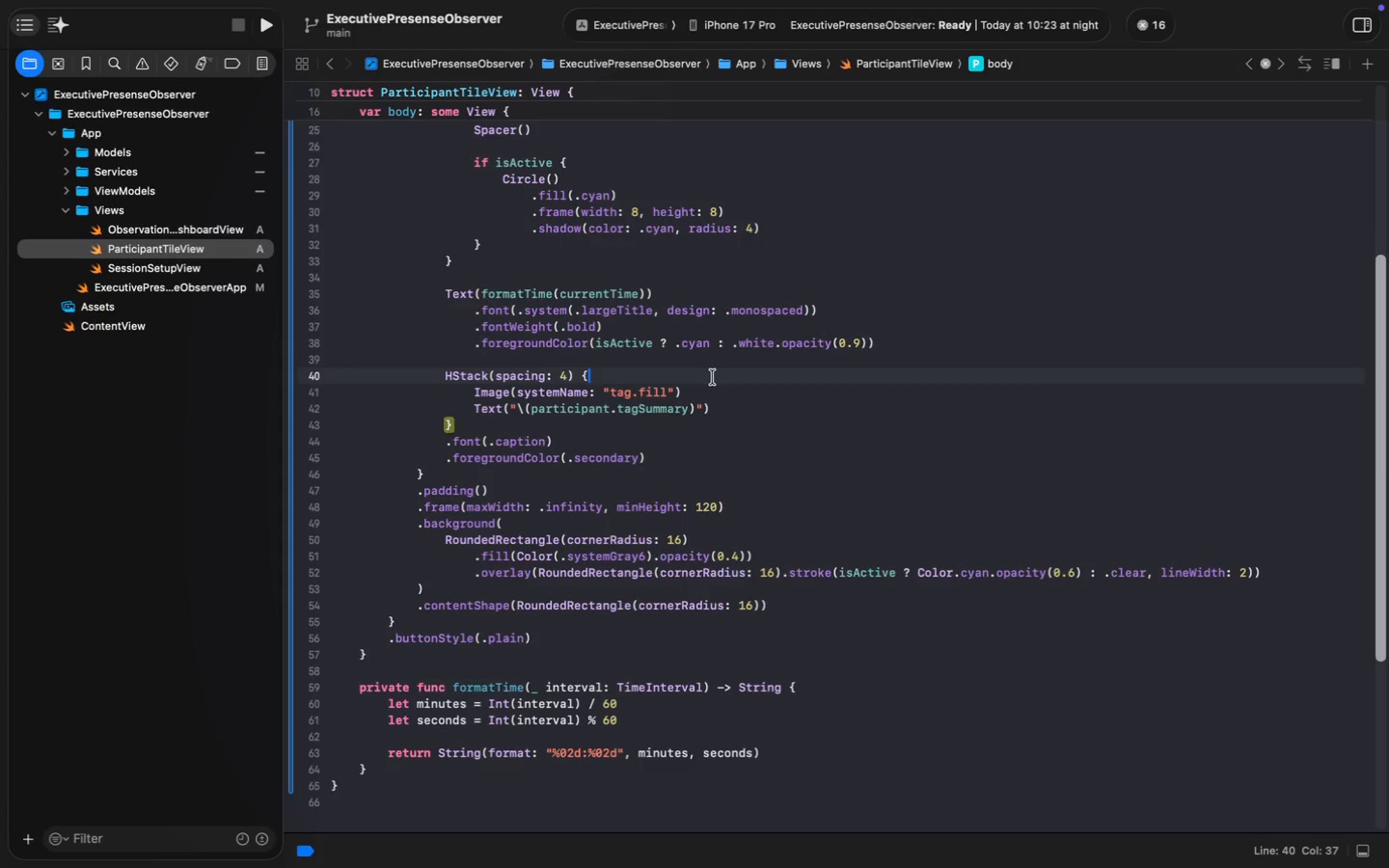 
scroll: coordinate [713, 377], scroll_direction: up, amount: 56.0
 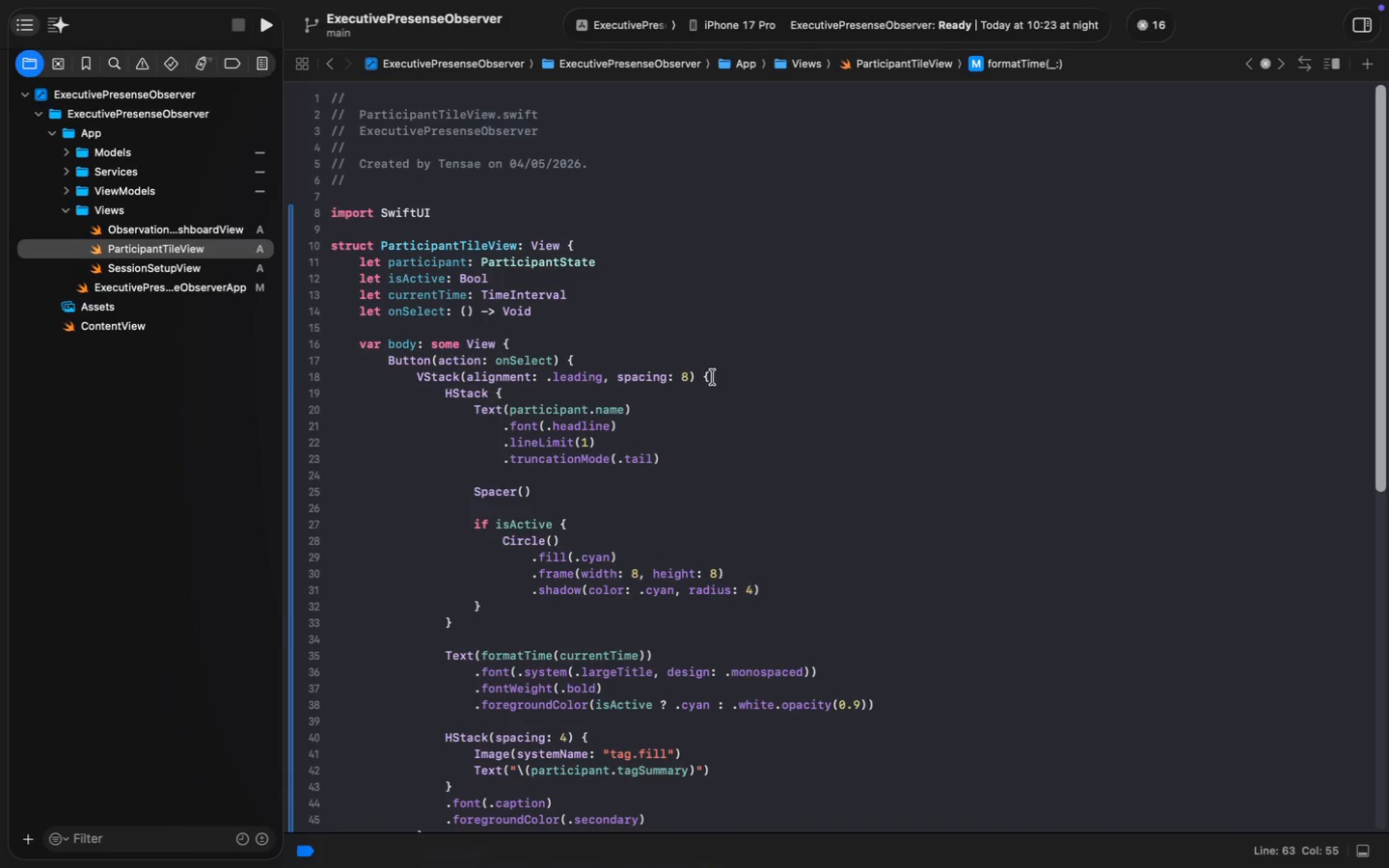 
key(Meta+S)
 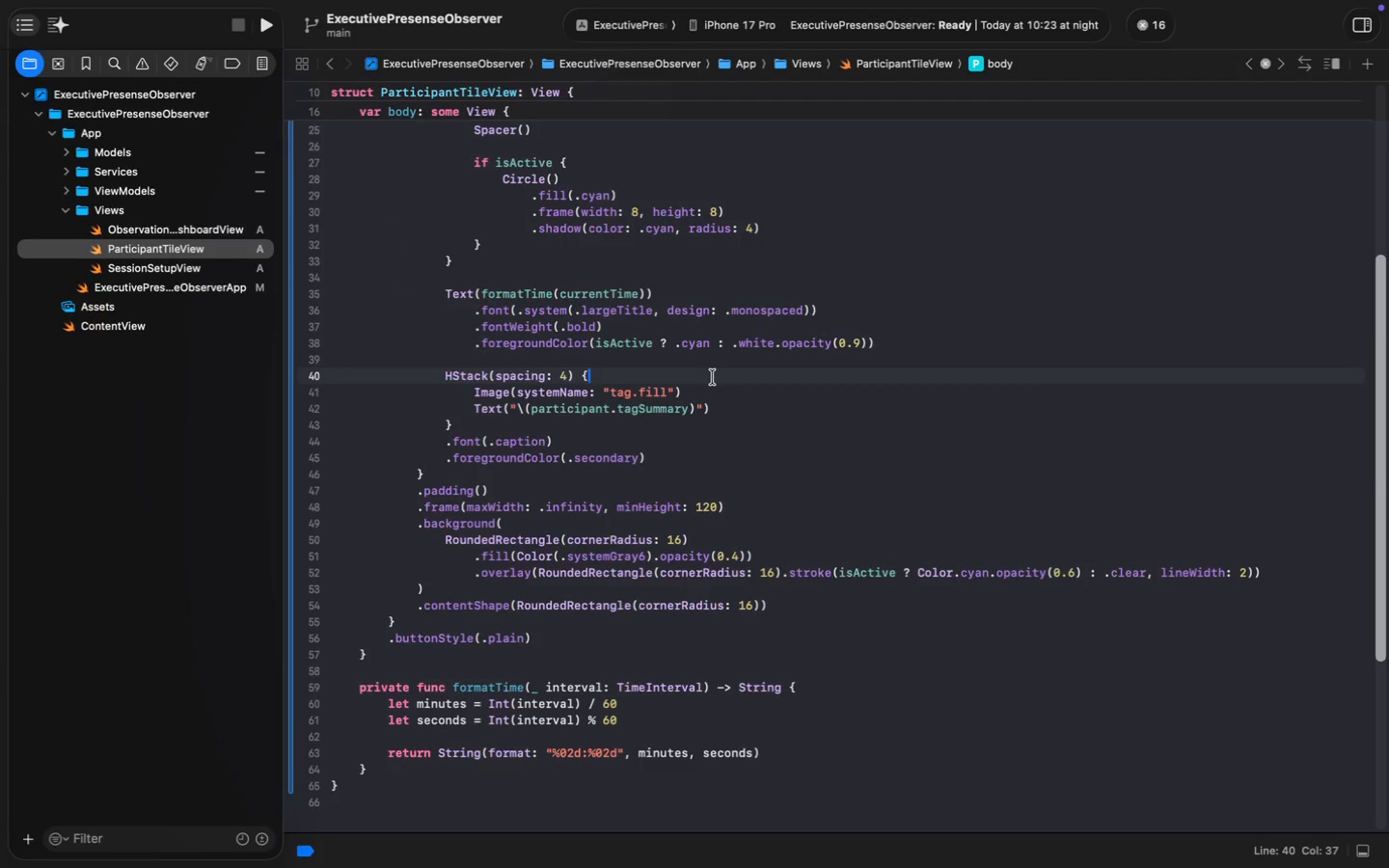 
key(Meta+S)